 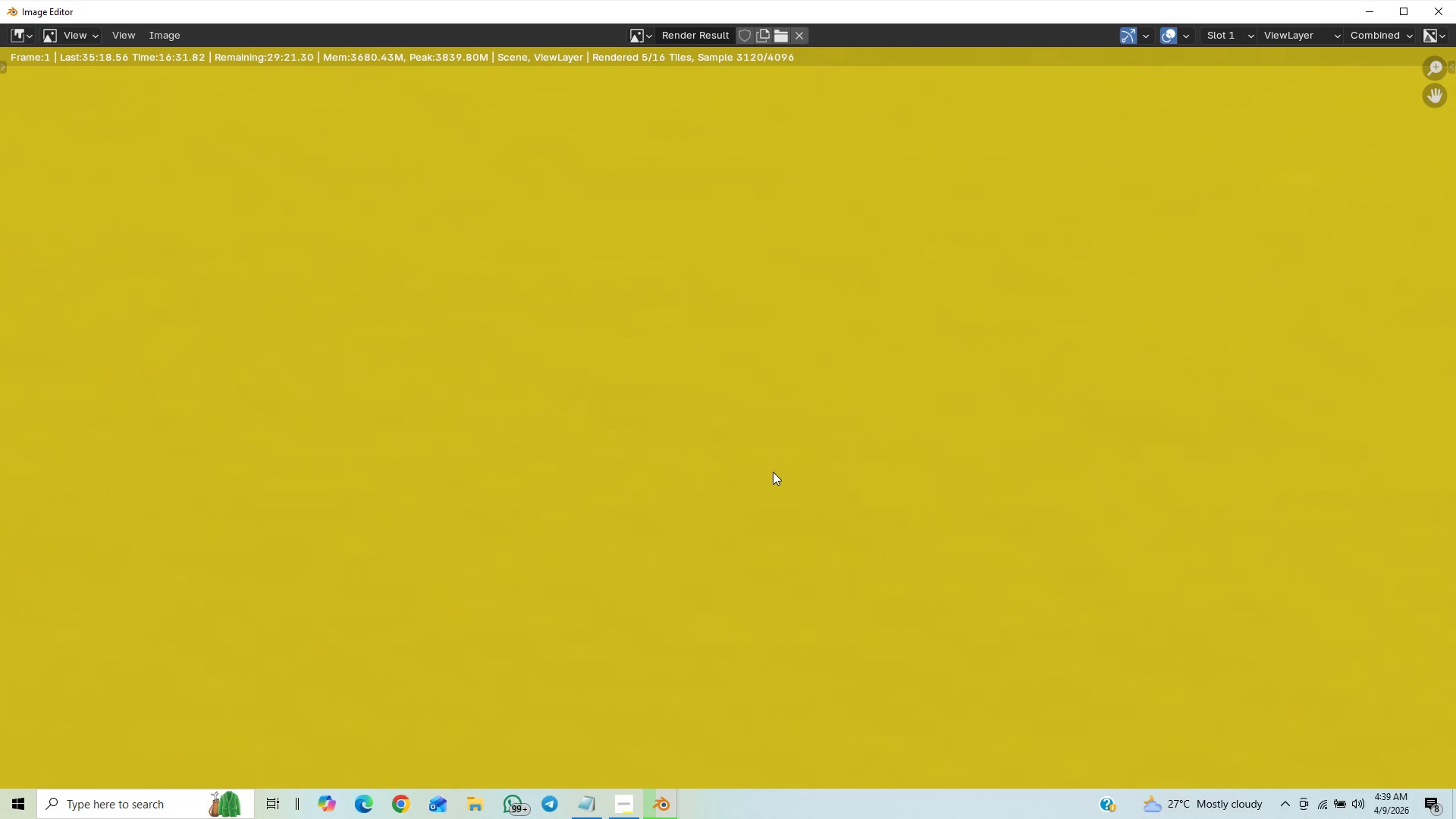 
scroll: coordinate [749, 397], scroll_direction: down, amount: 21.0
 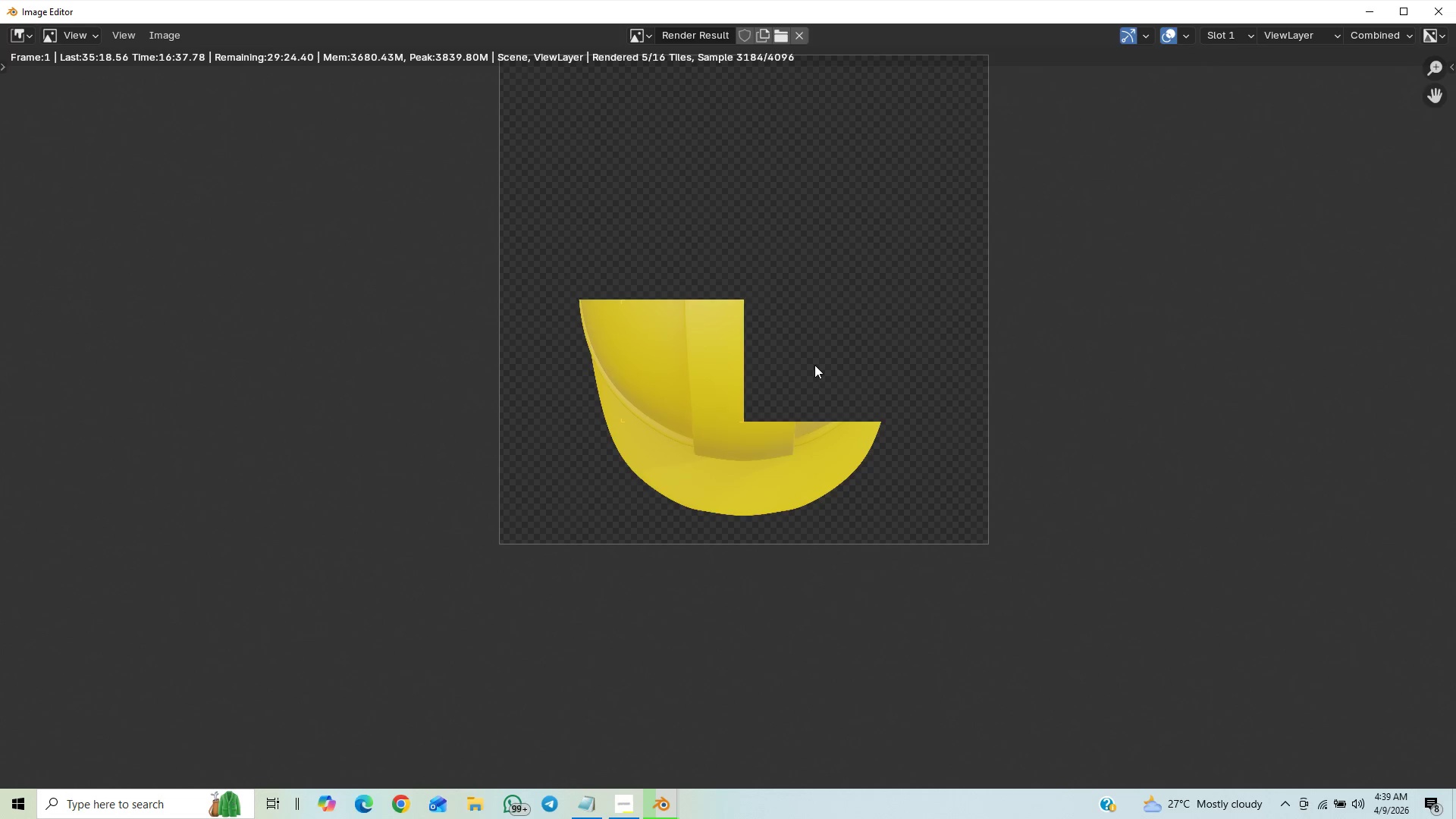 
scroll: coordinate [814, 366], scroll_direction: up, amount: 7.0
 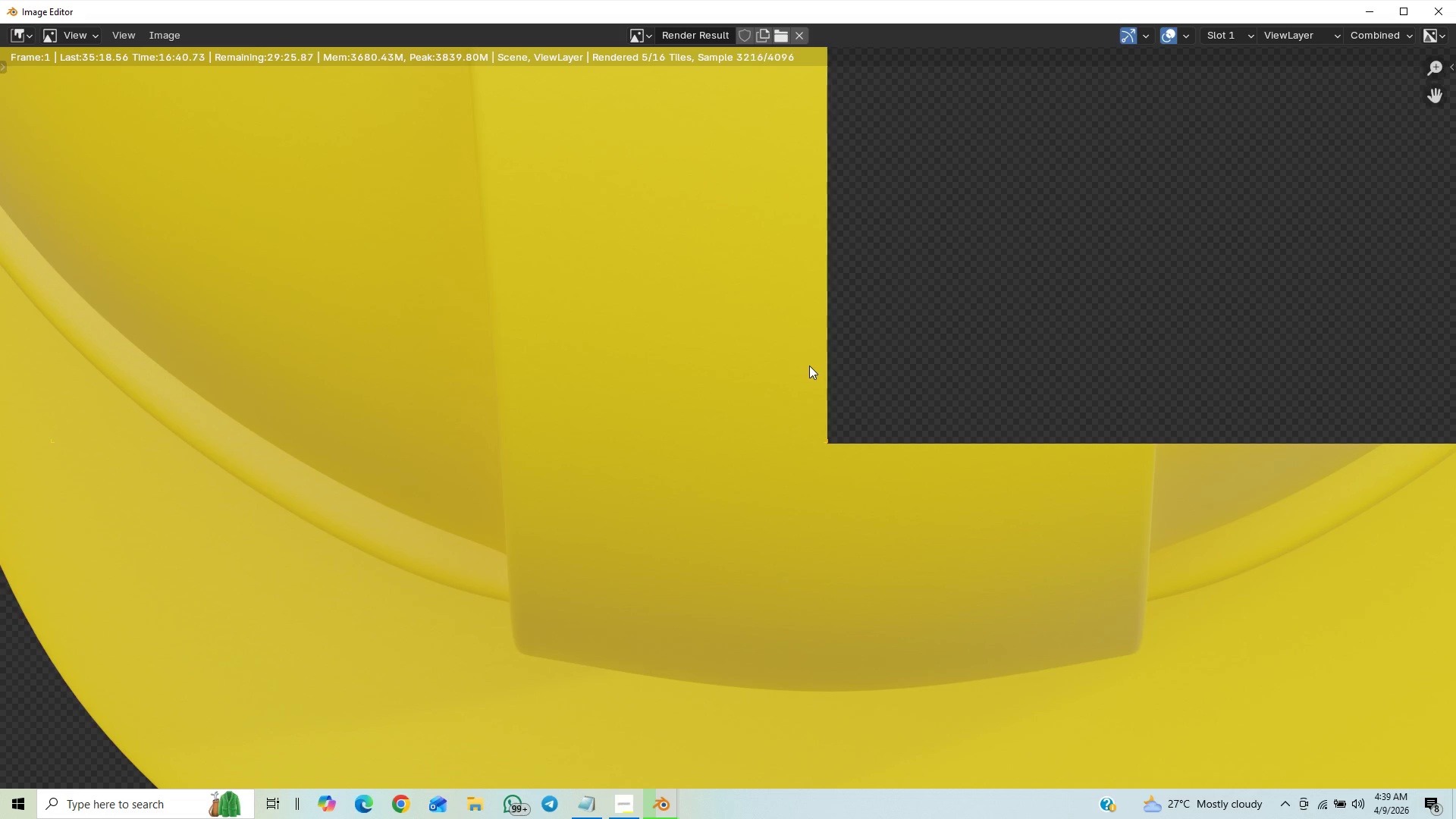 
scroll: coordinate [698, 576], scroll_direction: down, amount: 2.0
 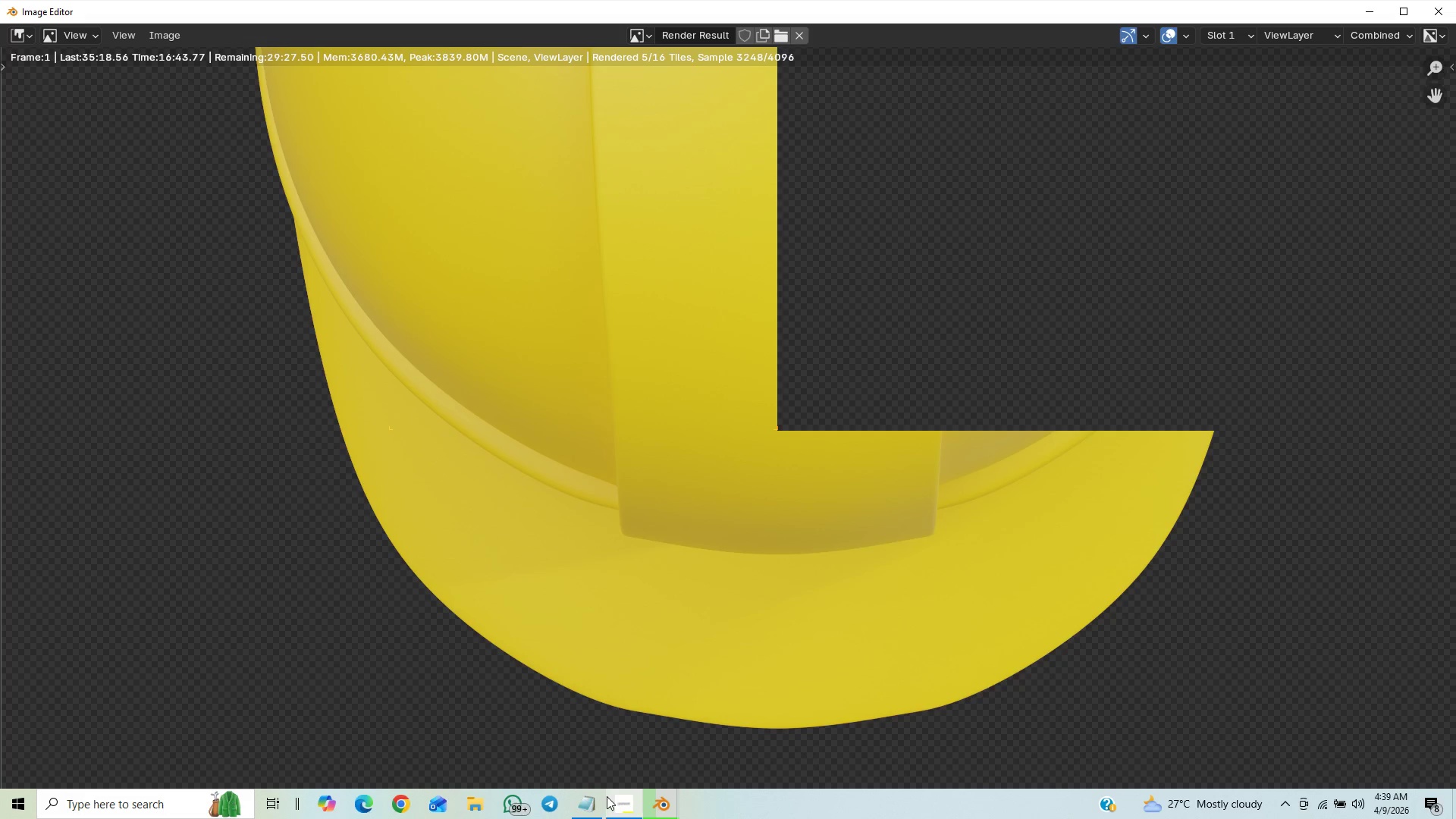 
left_click([613, 798])
 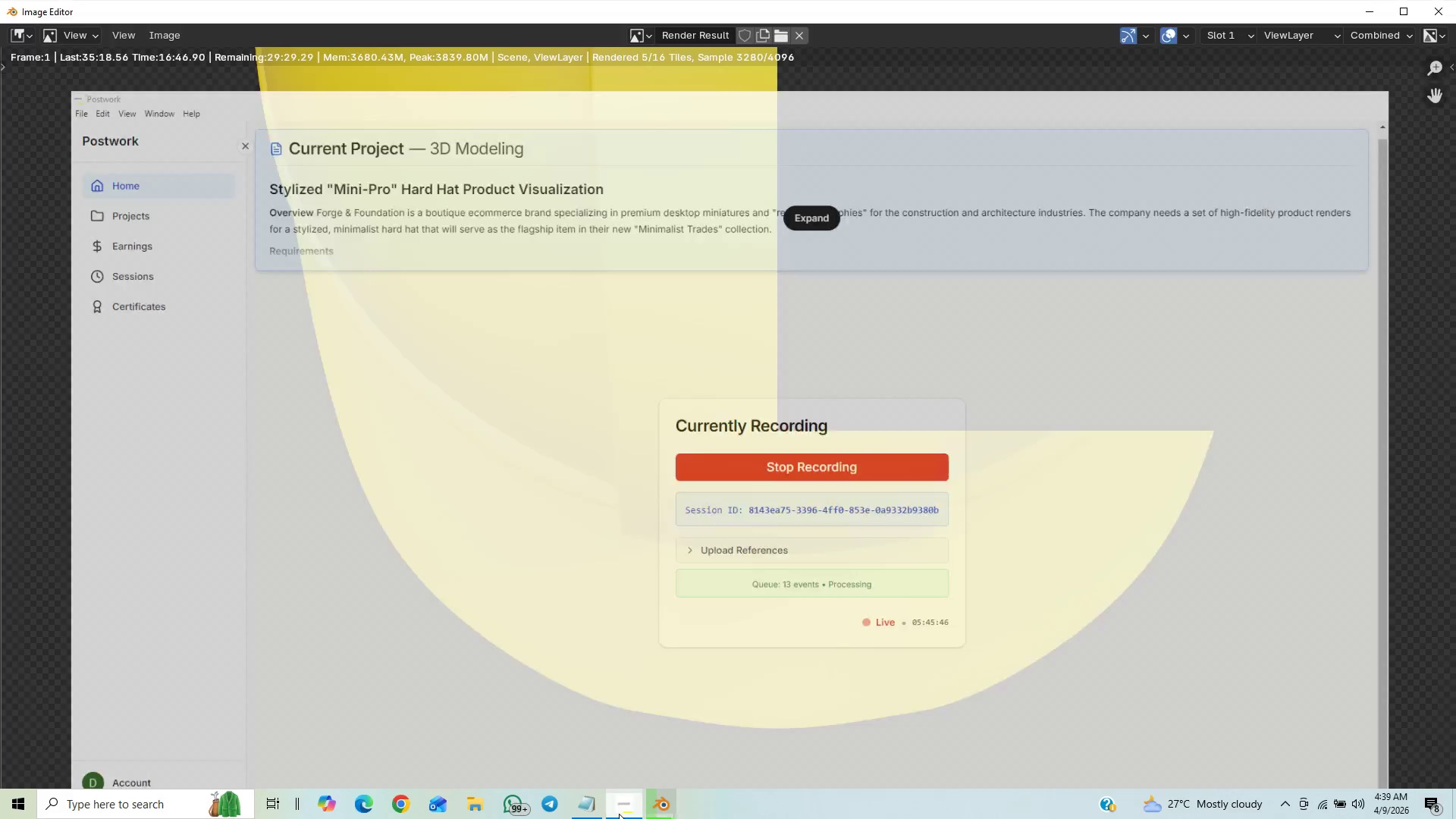 
scroll: coordinate [719, 566], scroll_direction: down, amount: 5.0
 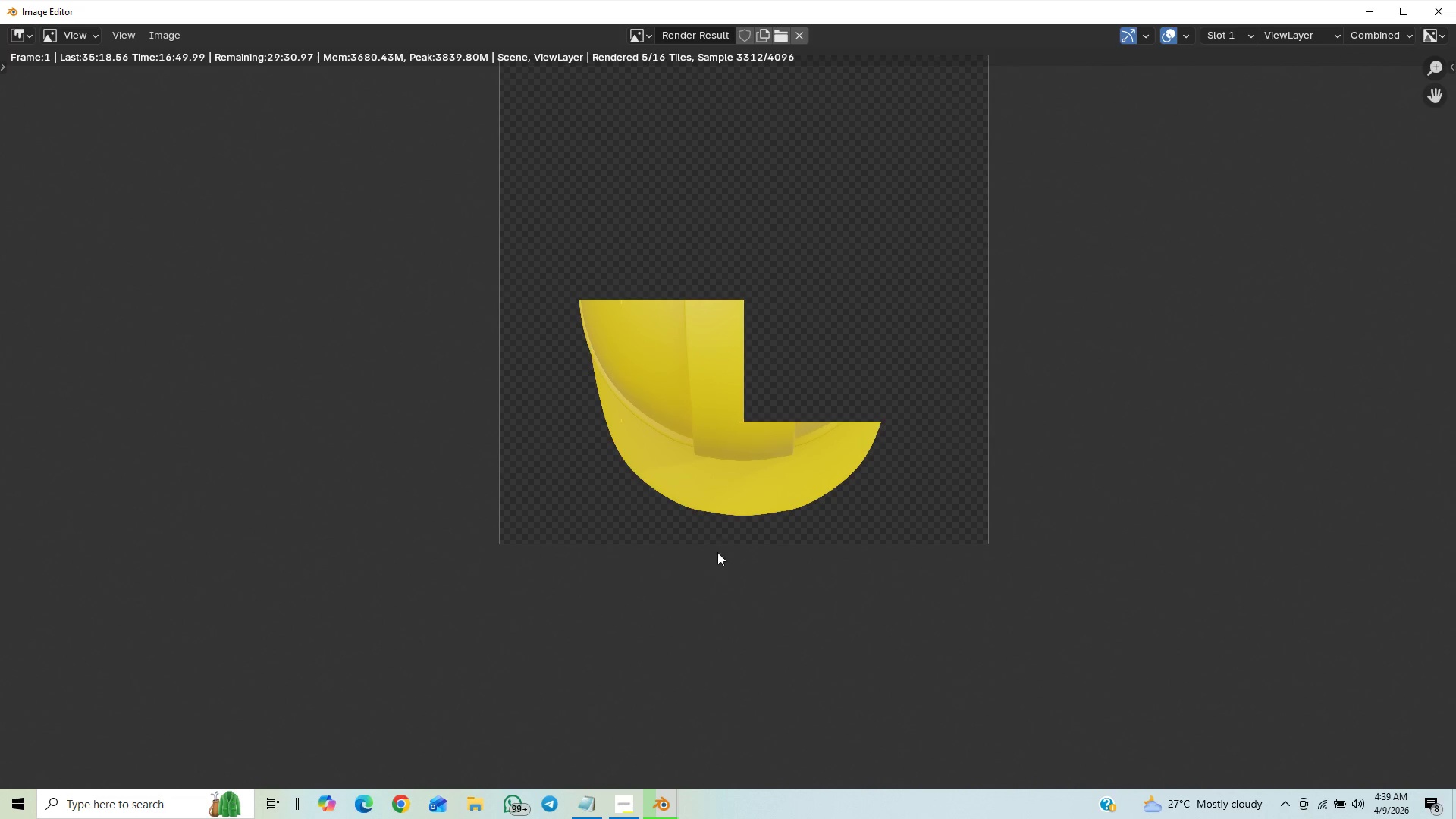 
scroll: coordinate [718, 521], scroll_direction: up, amount: 7.0
 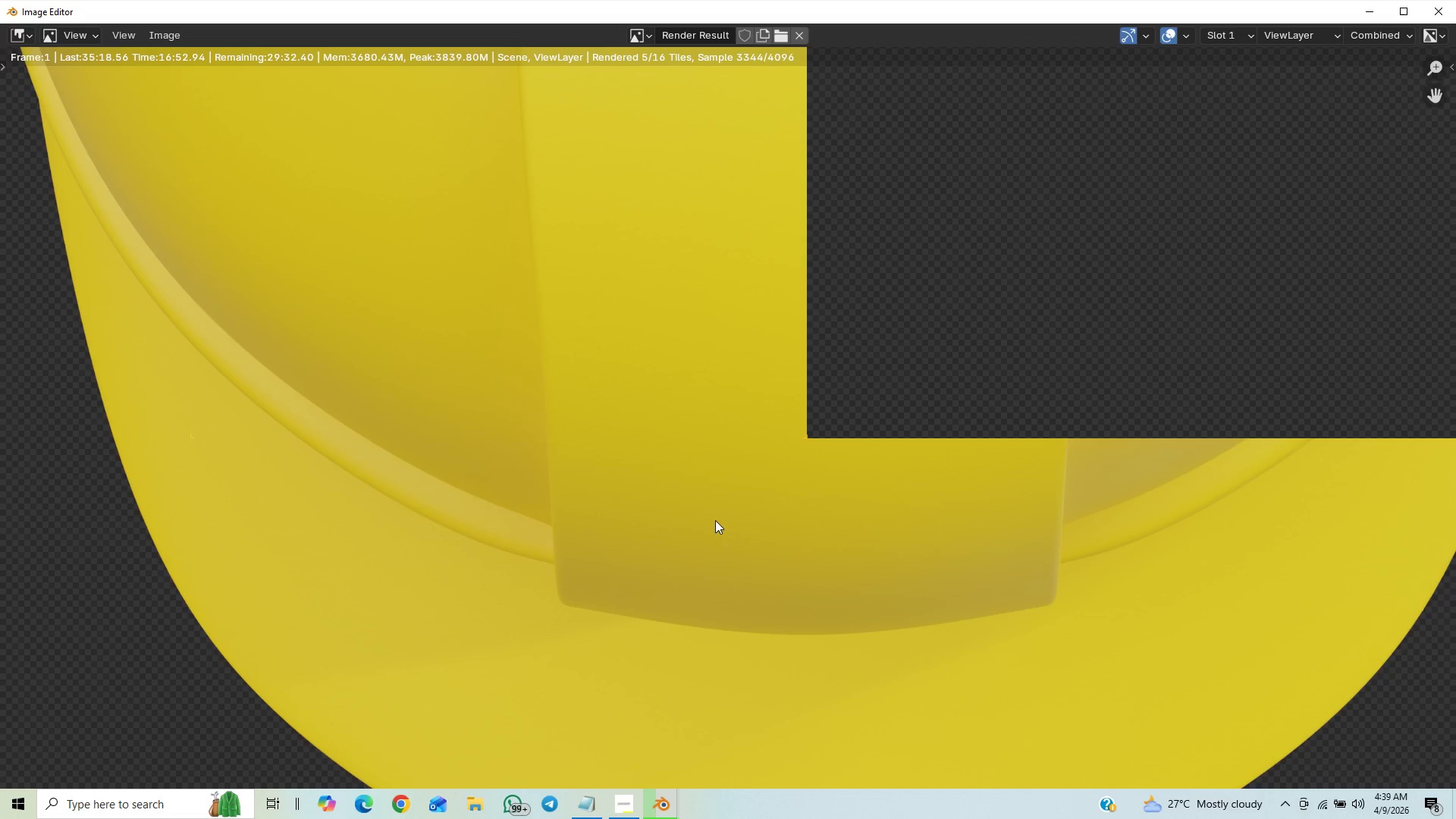 
scroll: coordinate [714, 522], scroll_direction: down, amount: 6.0
 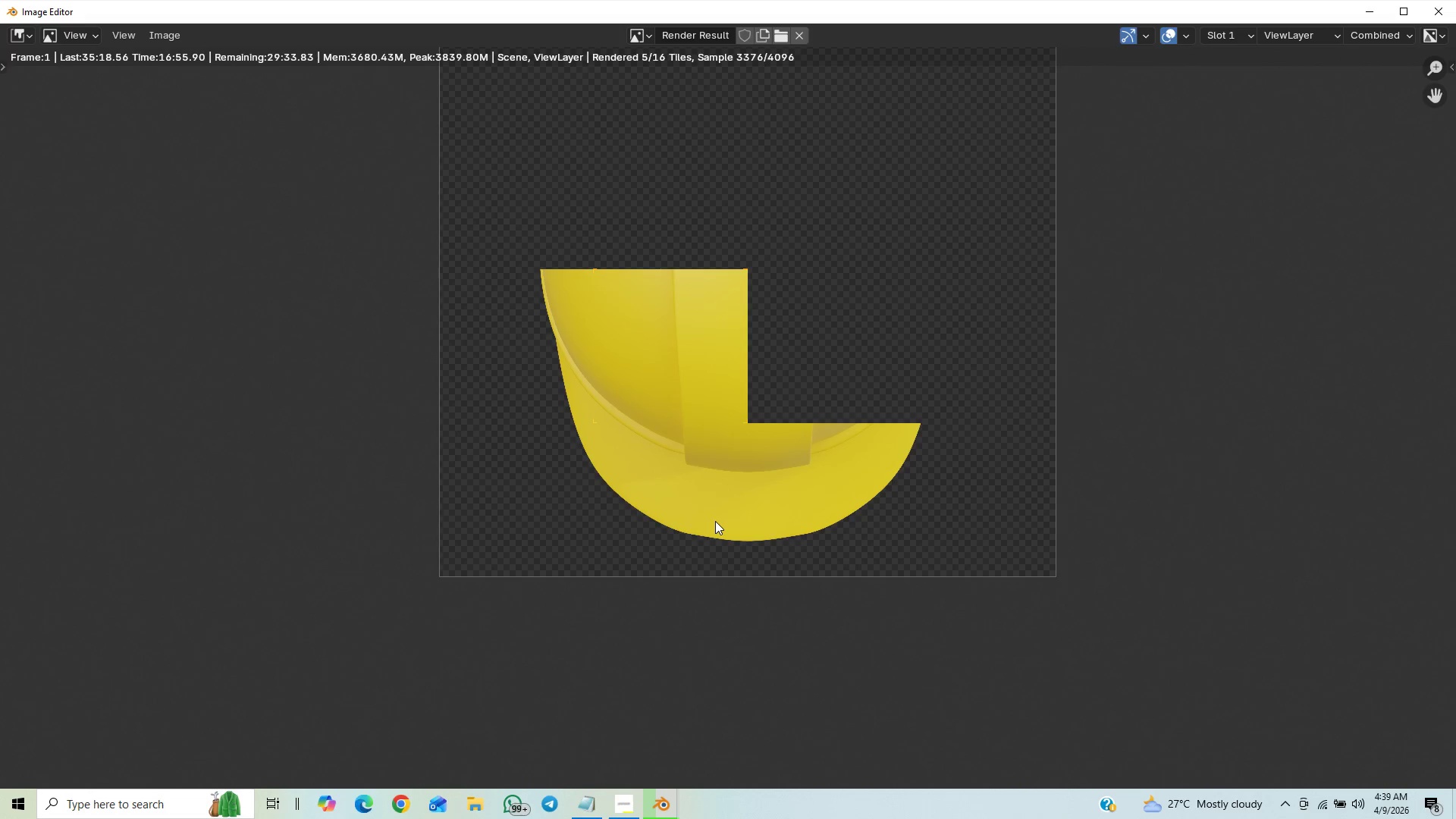 
scroll: coordinate [717, 520], scroll_direction: up, amount: 4.0
 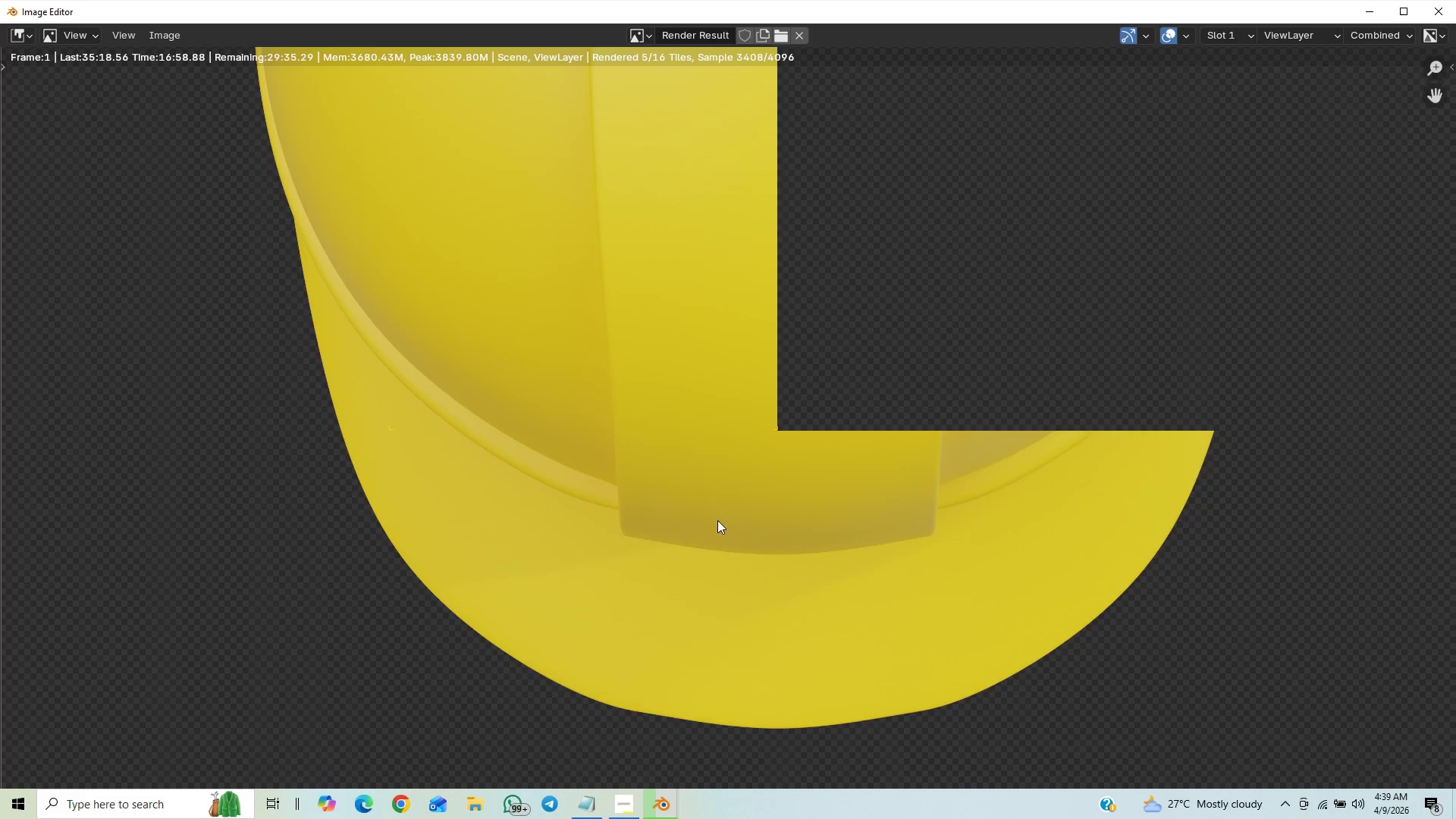 
scroll: coordinate [719, 520], scroll_direction: down, amount: 3.0
 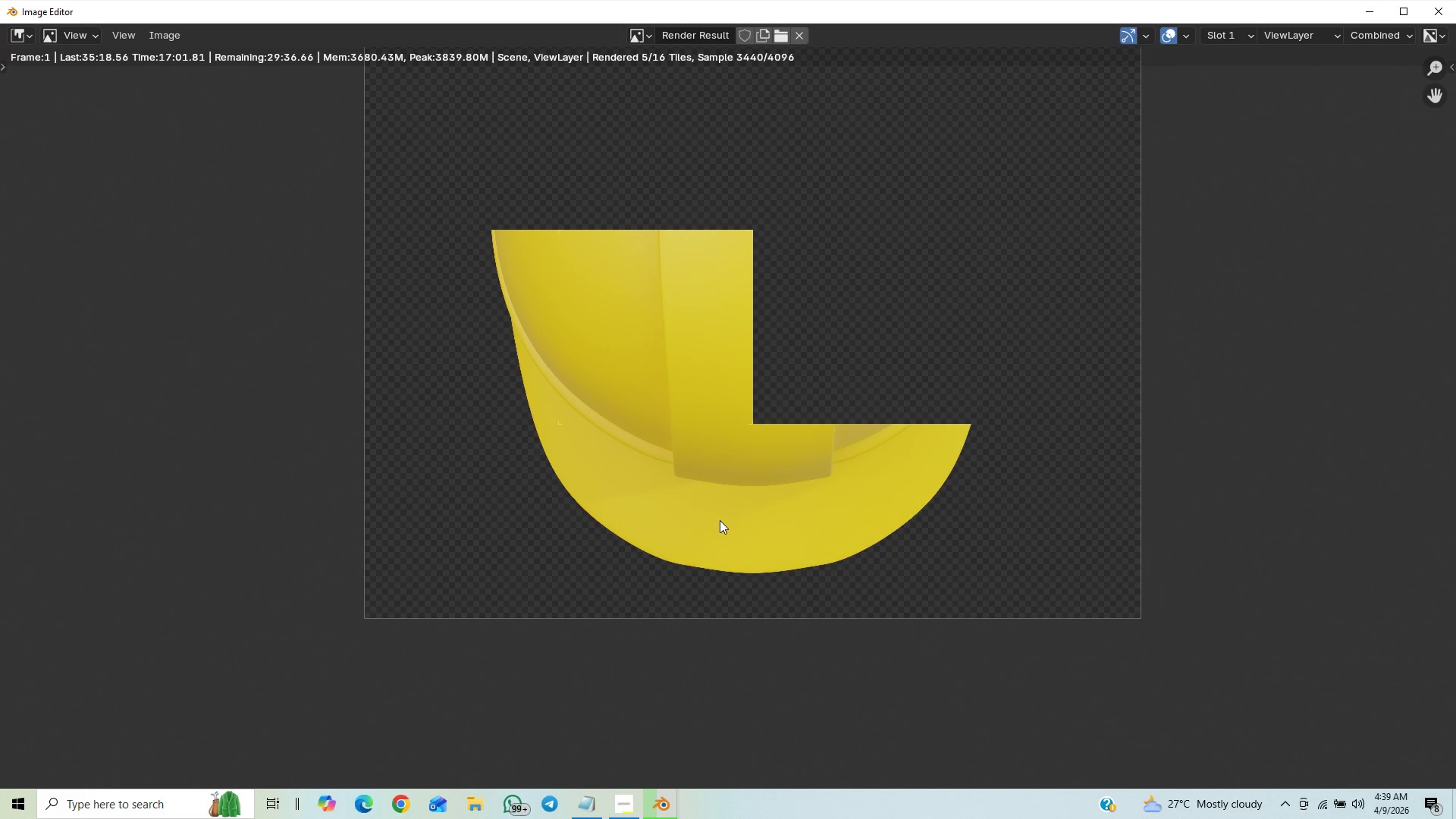 
scroll: coordinate [722, 515], scroll_direction: up, amount: 11.0
 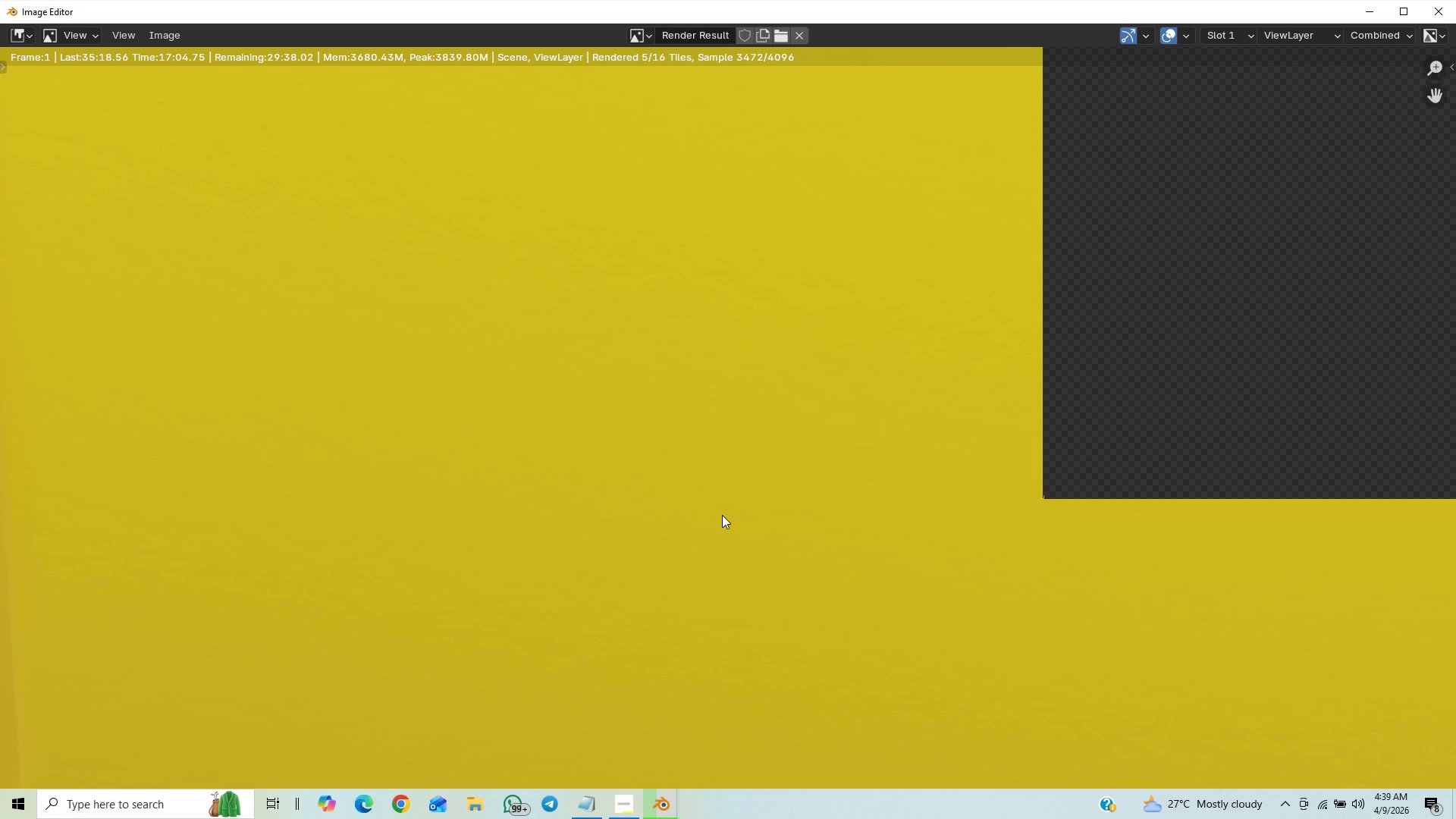 
scroll: coordinate [649, 457], scroll_direction: down, amount: 11.0
 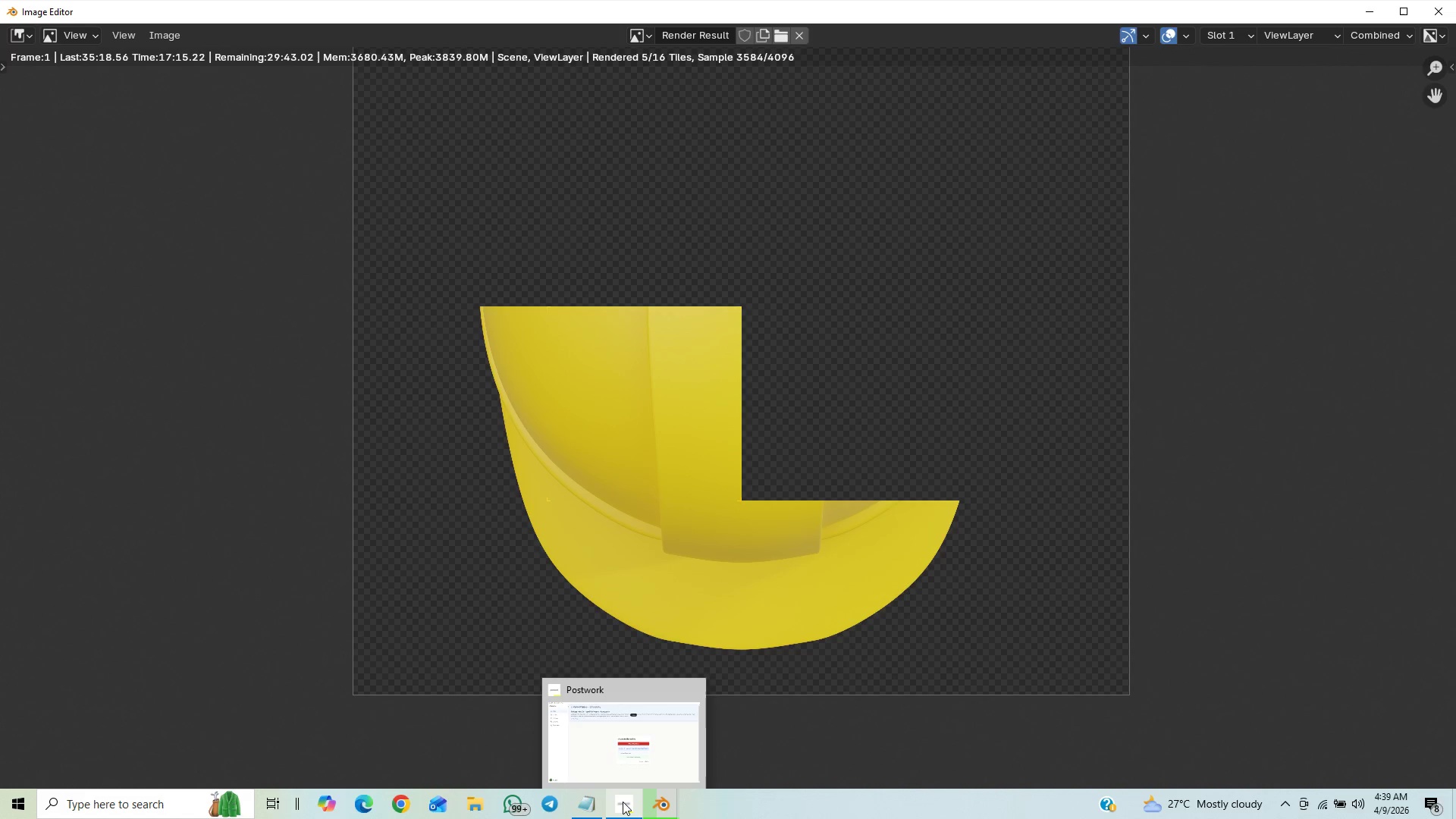 
wait(5.52)
 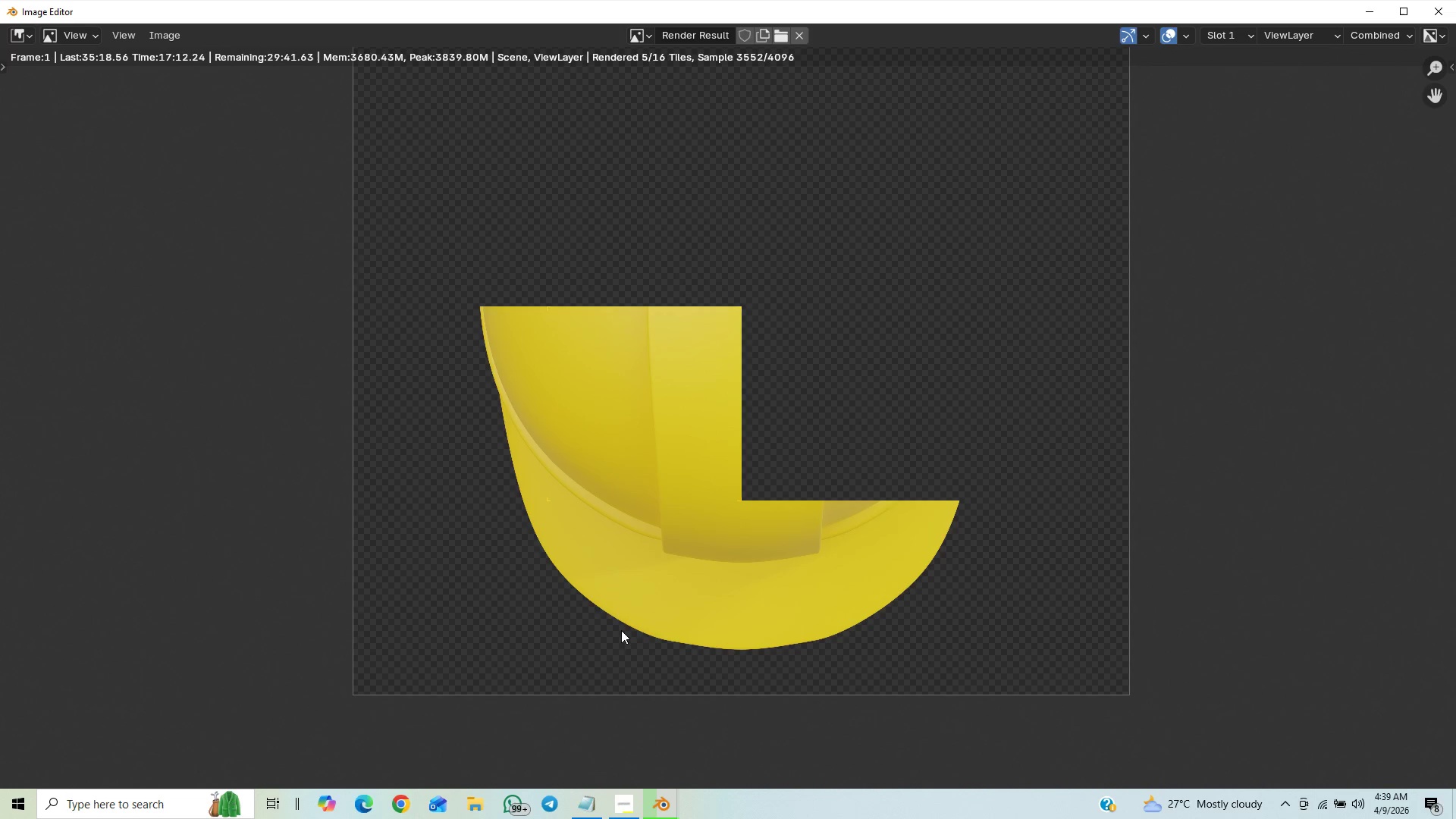 
left_click([623, 802])